 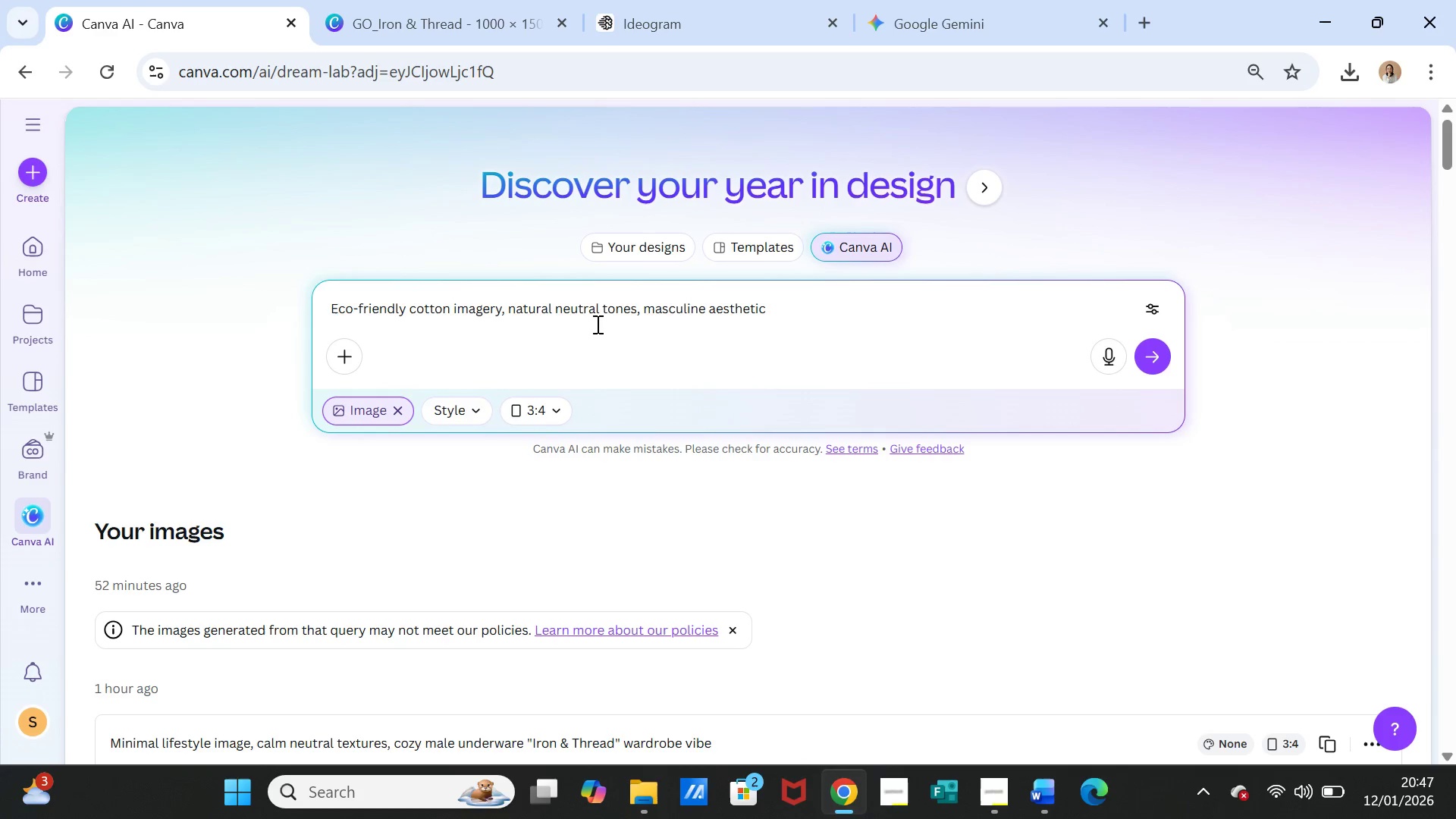 
type(underwear )
 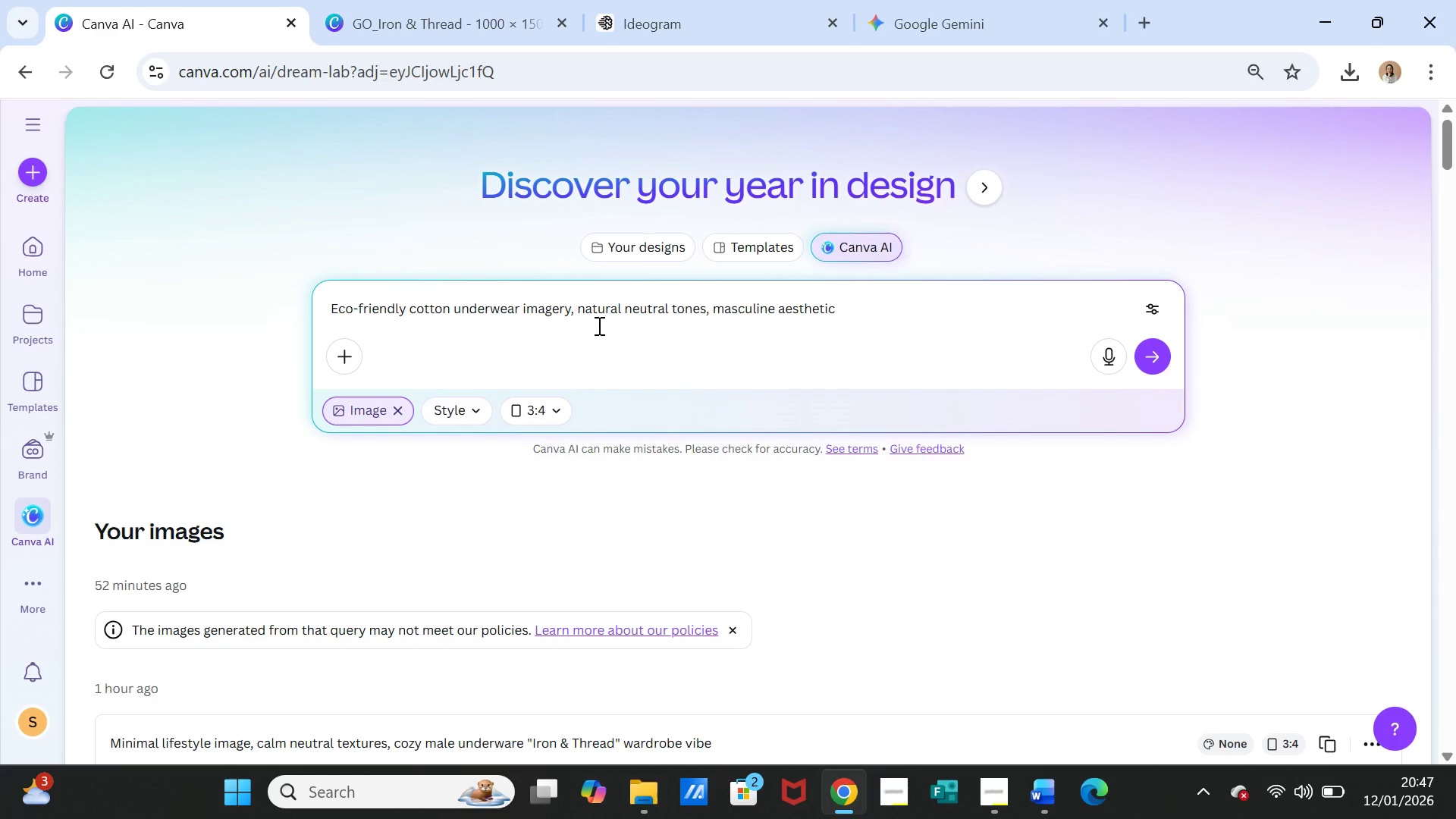 
key(Control+V)
 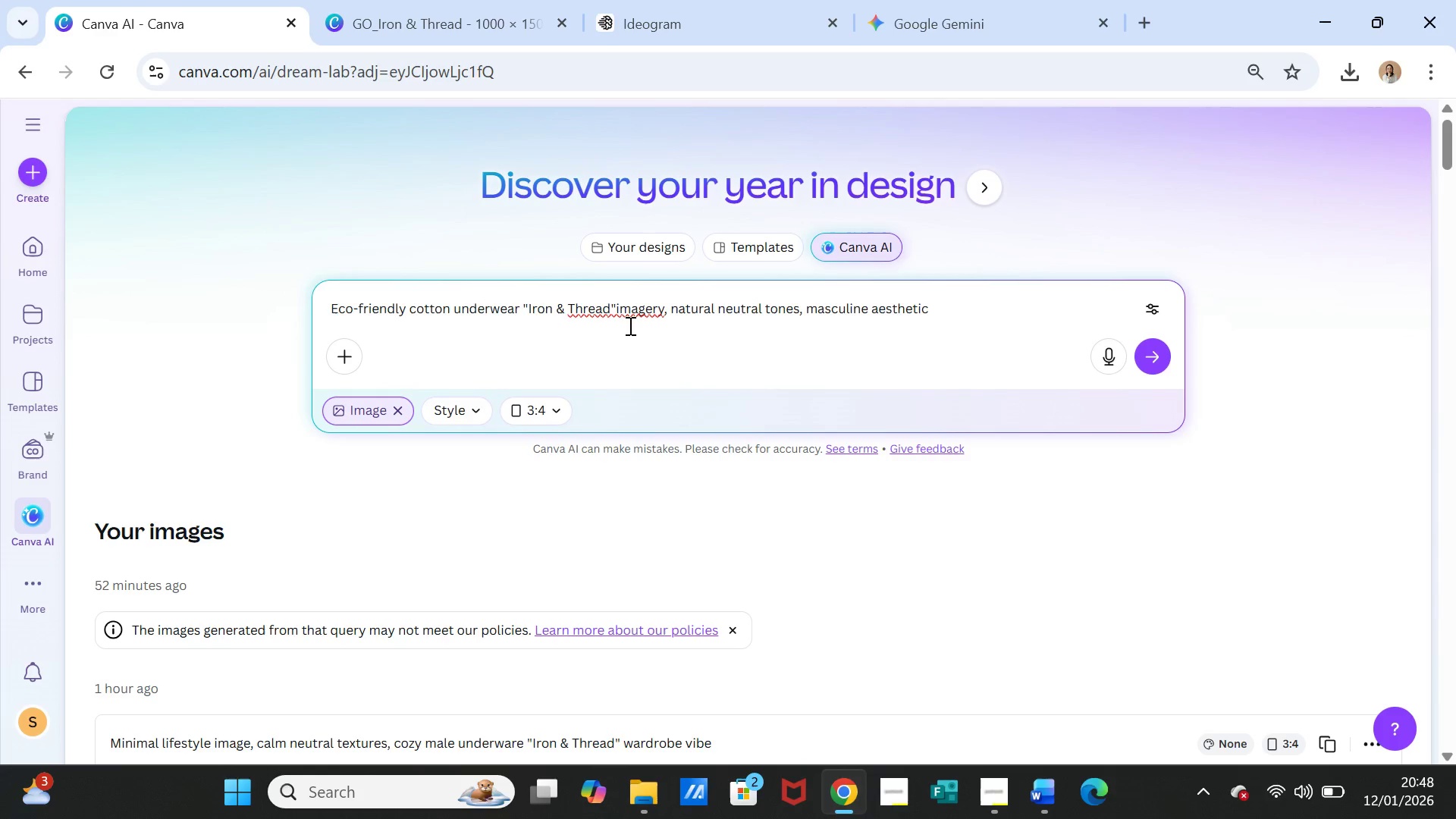 
key(Space)
 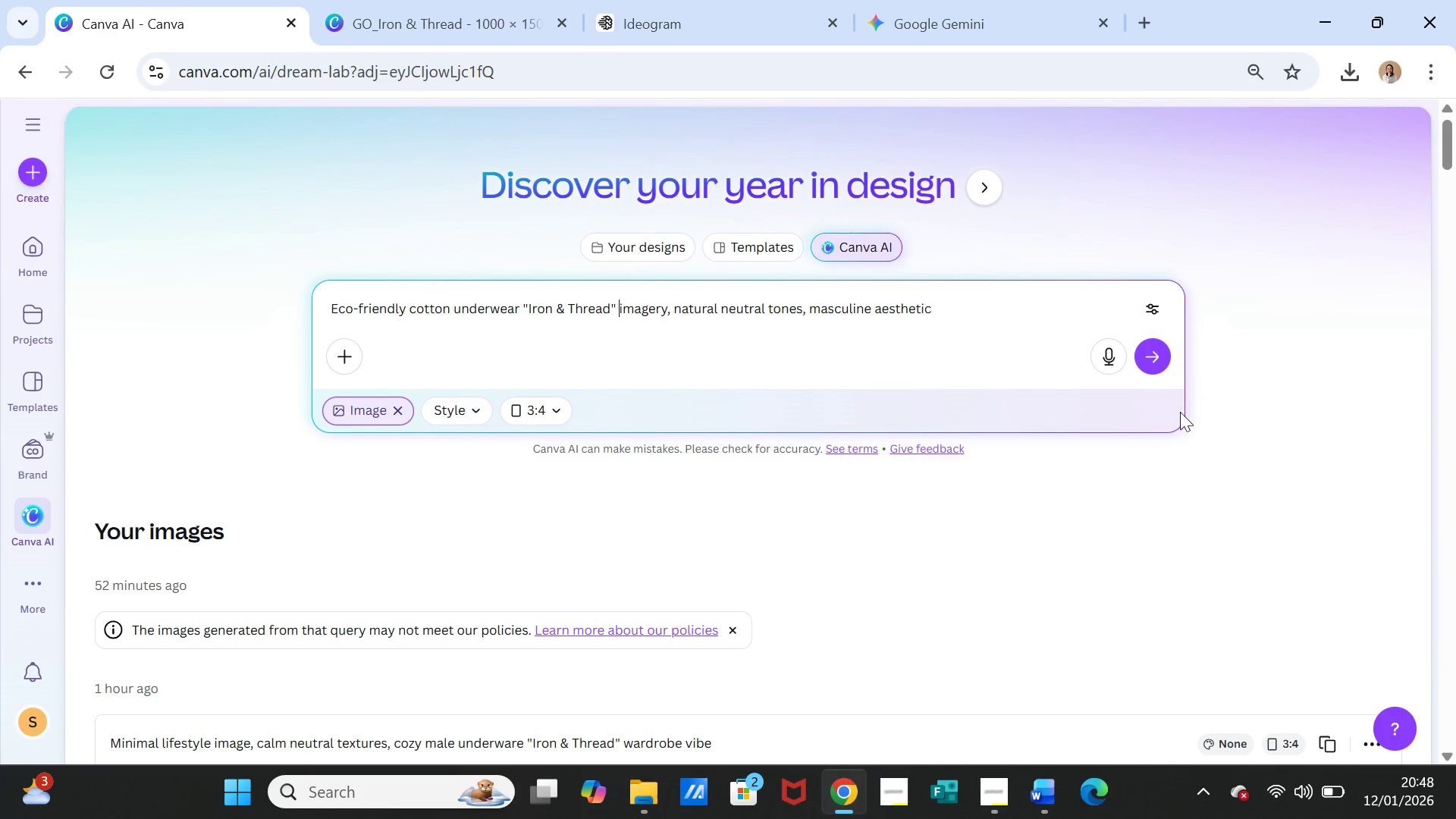 
left_click([1148, 353])
 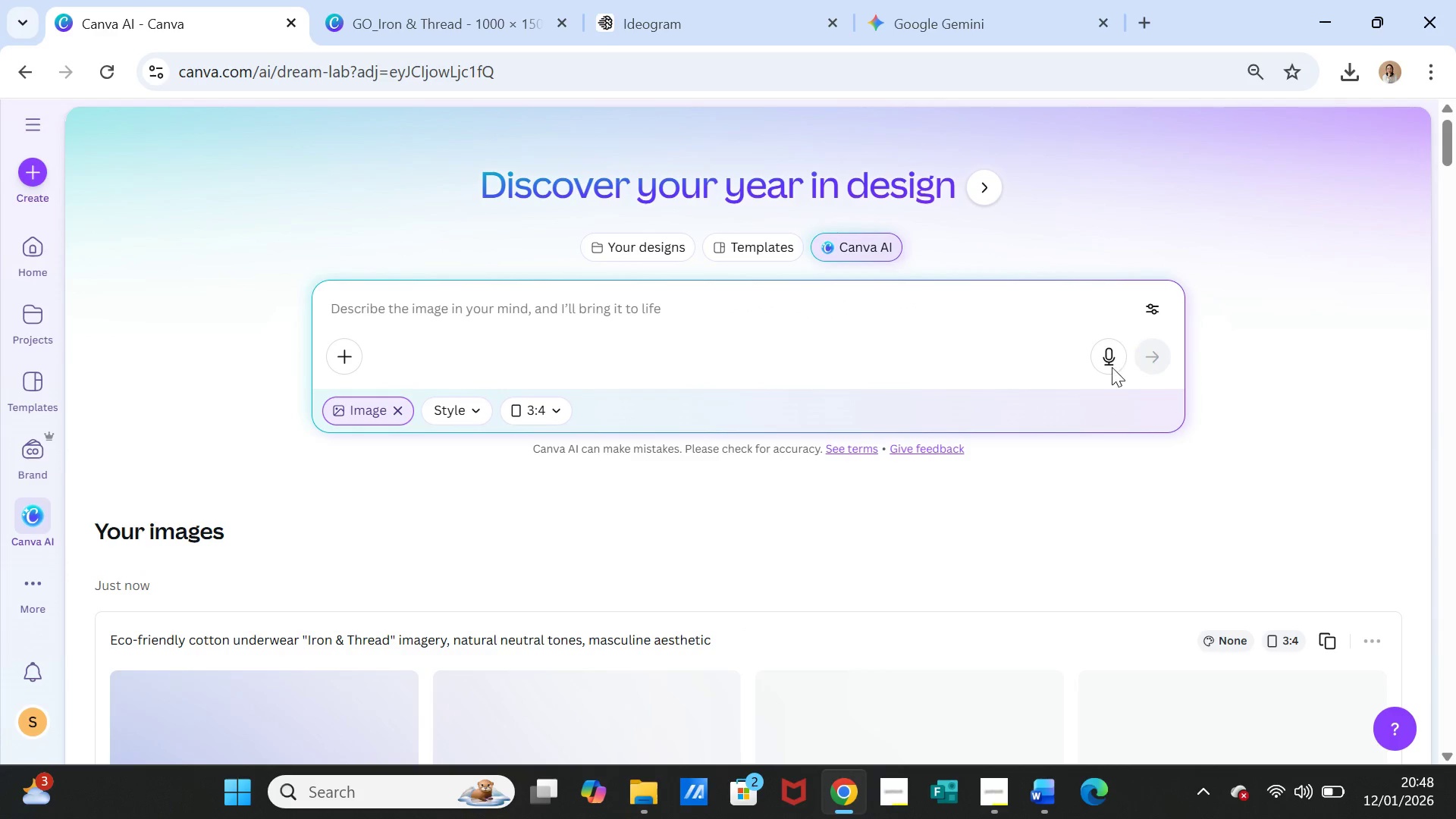 
left_click([673, 11])
 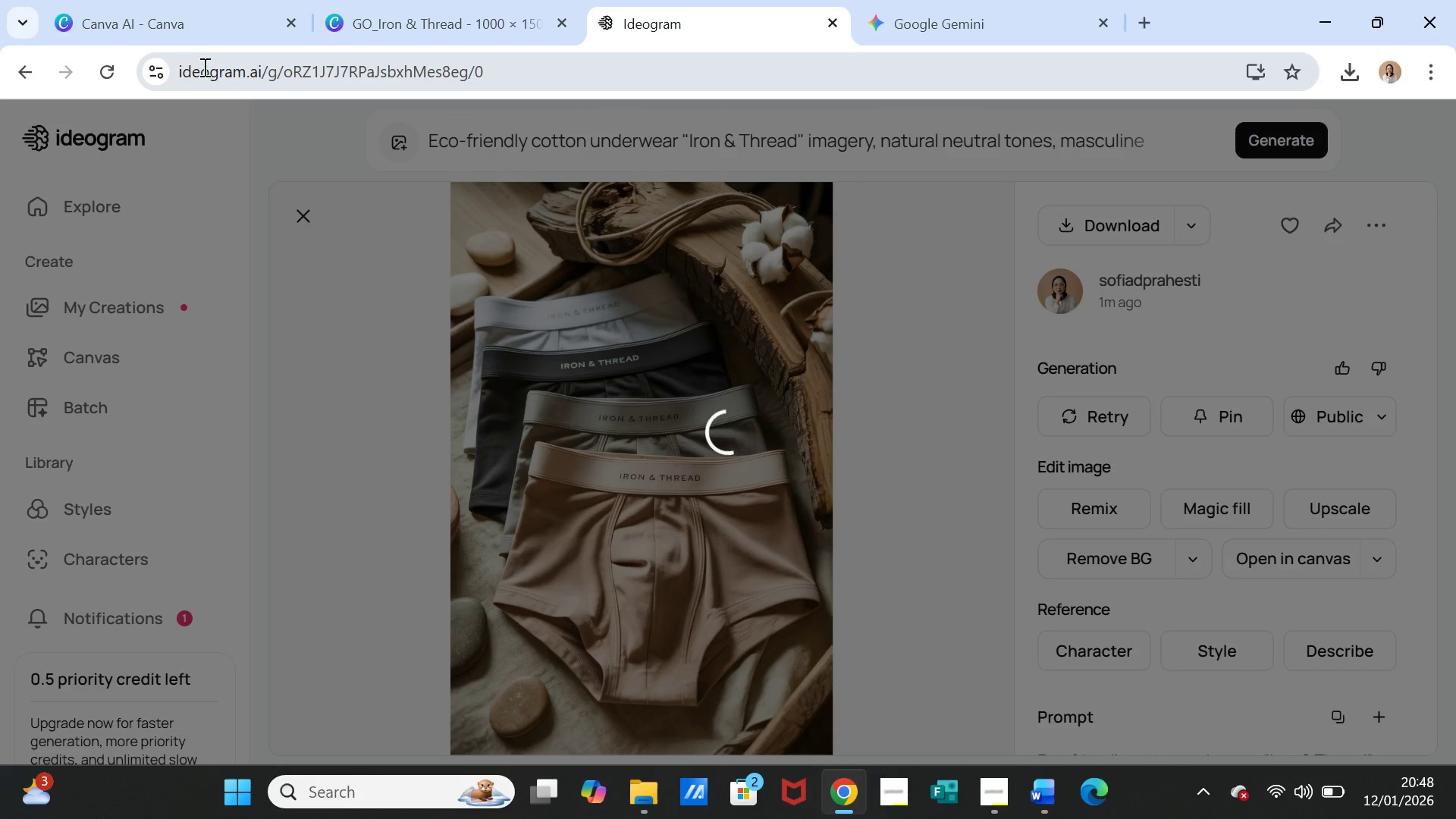 
left_click([96, 80])
 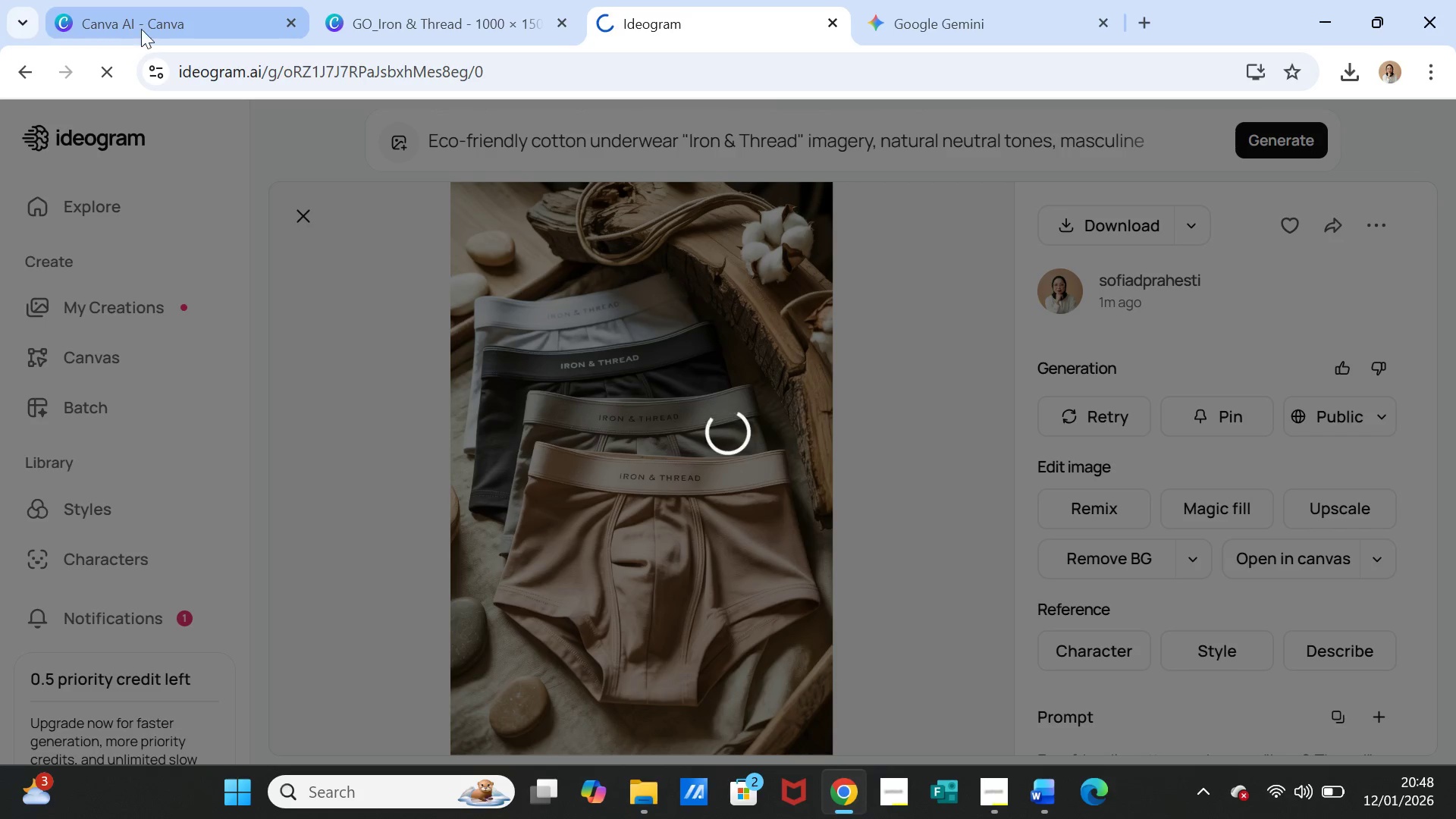 
left_click([145, 25])
 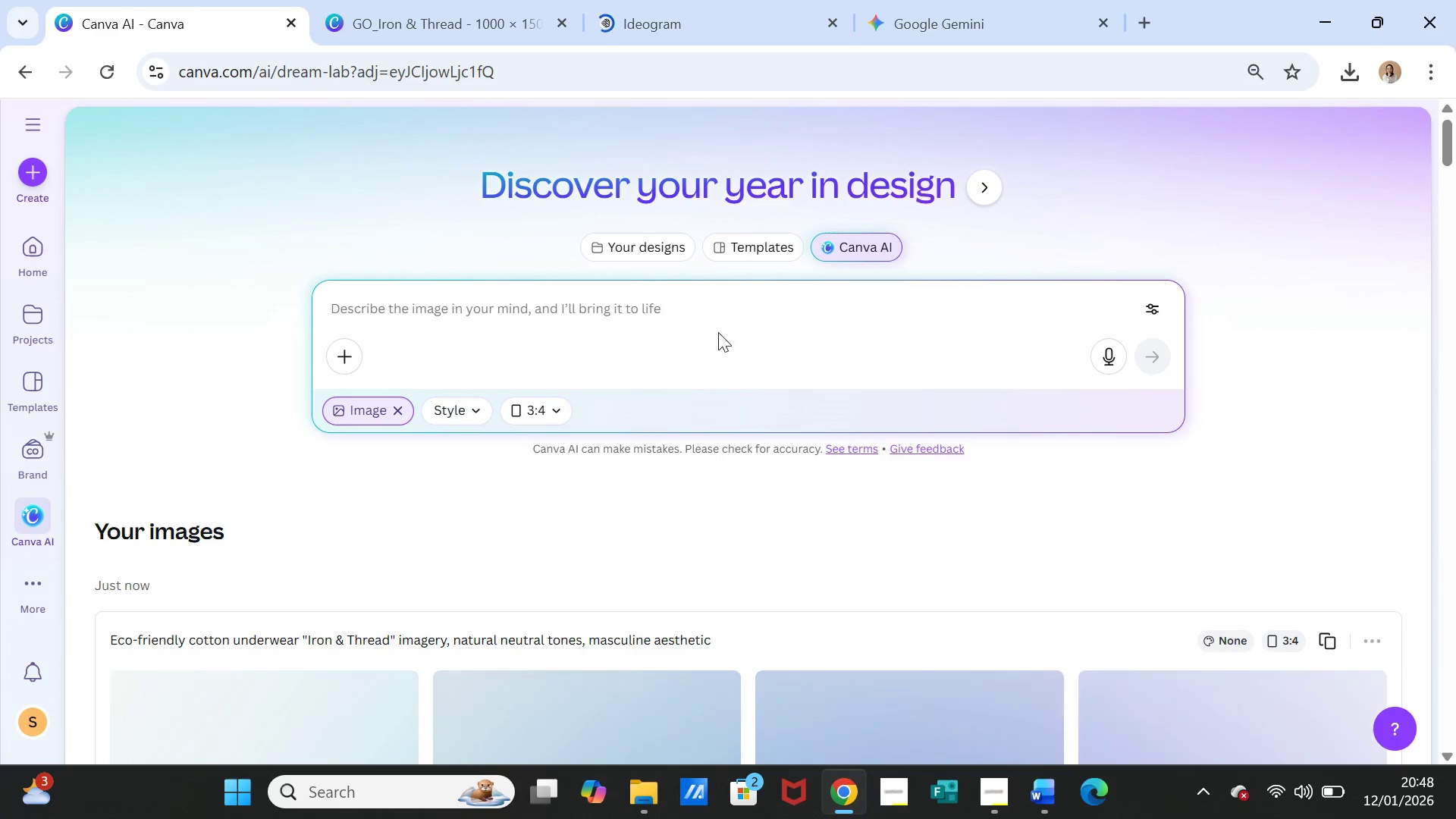 
scroll: coordinate [717, 333], scroll_direction: down, amount: 3.0
 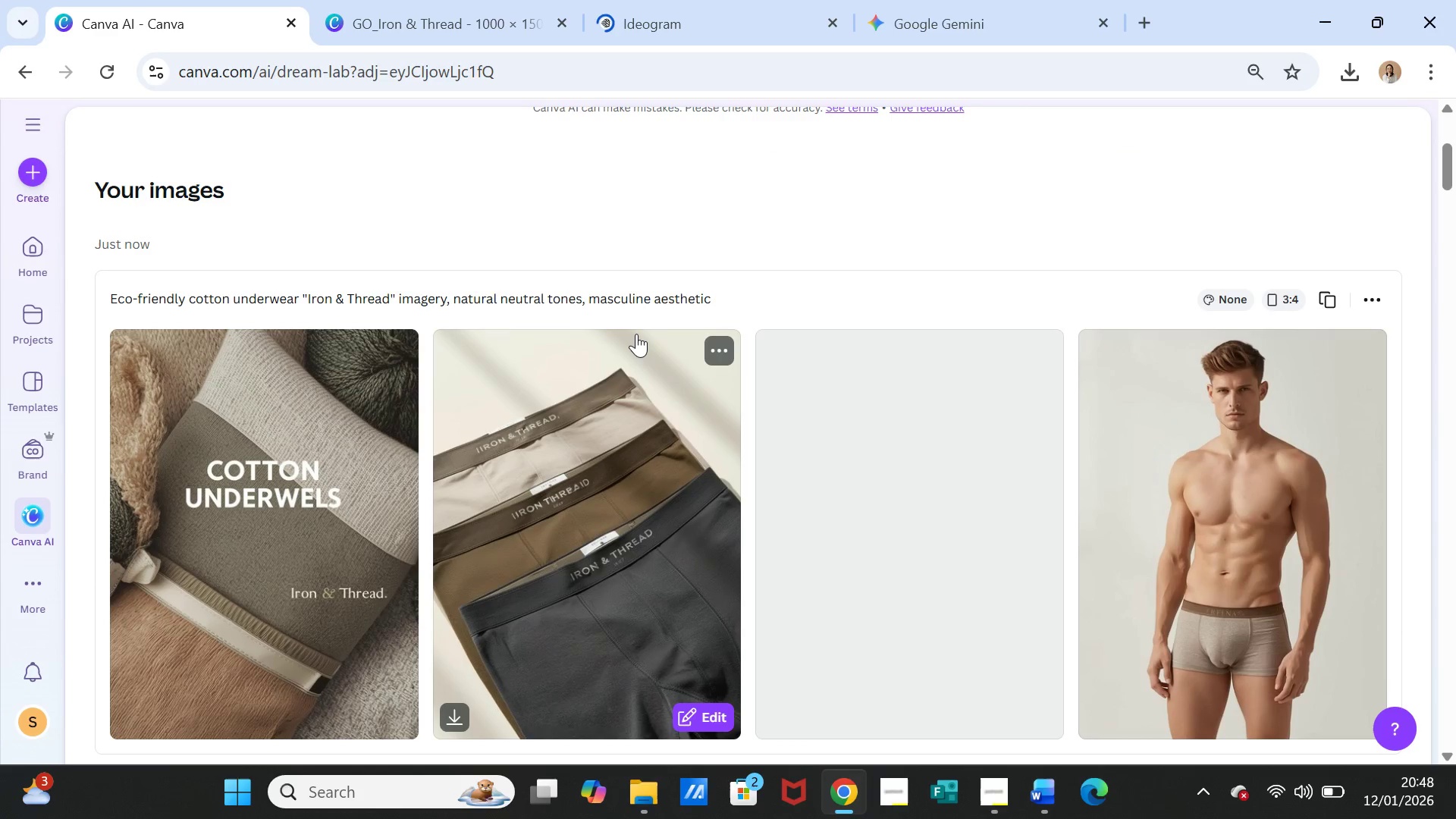 
mouse_move([668, 336])
 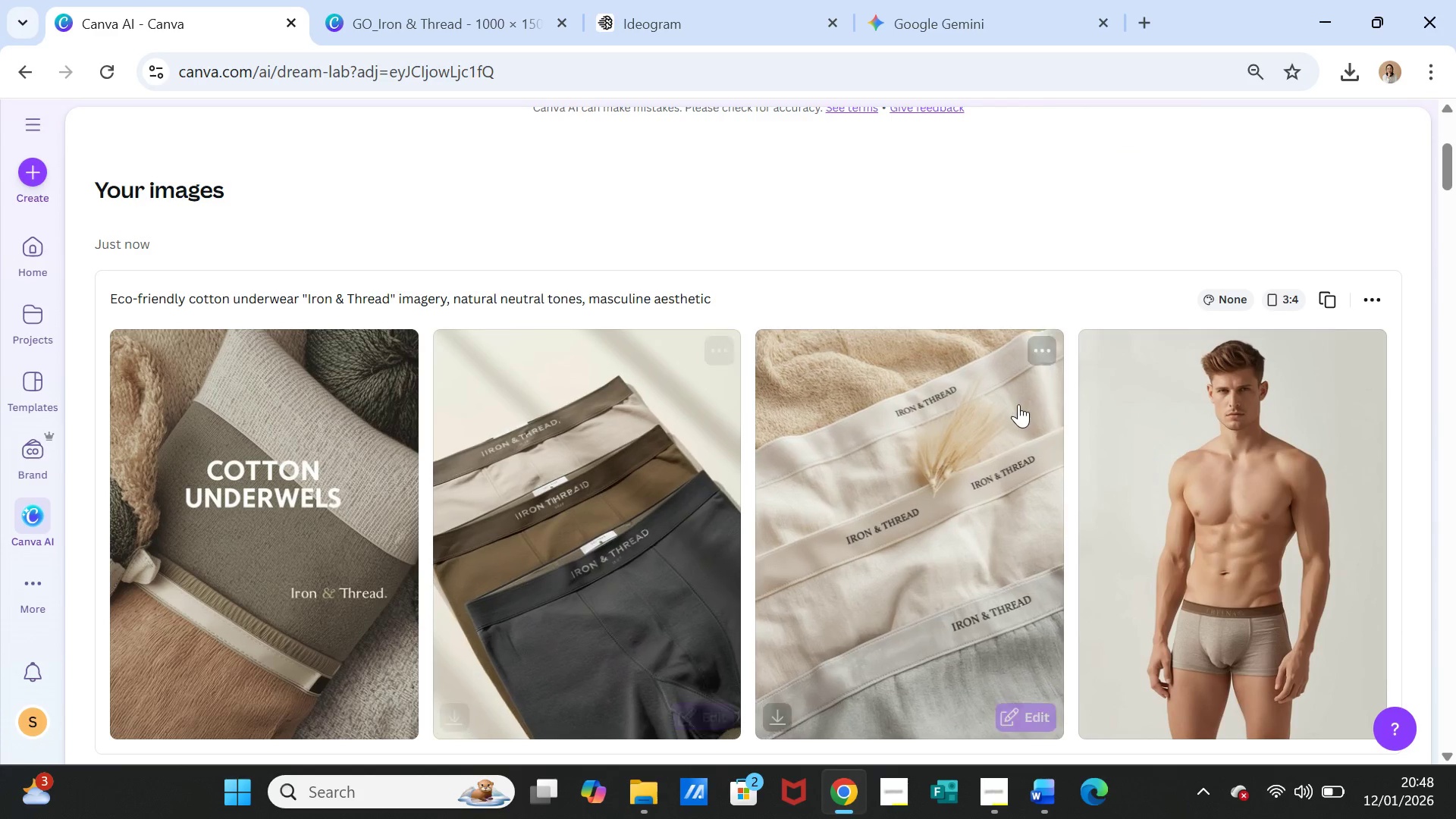 
mouse_move([1040, 385])
 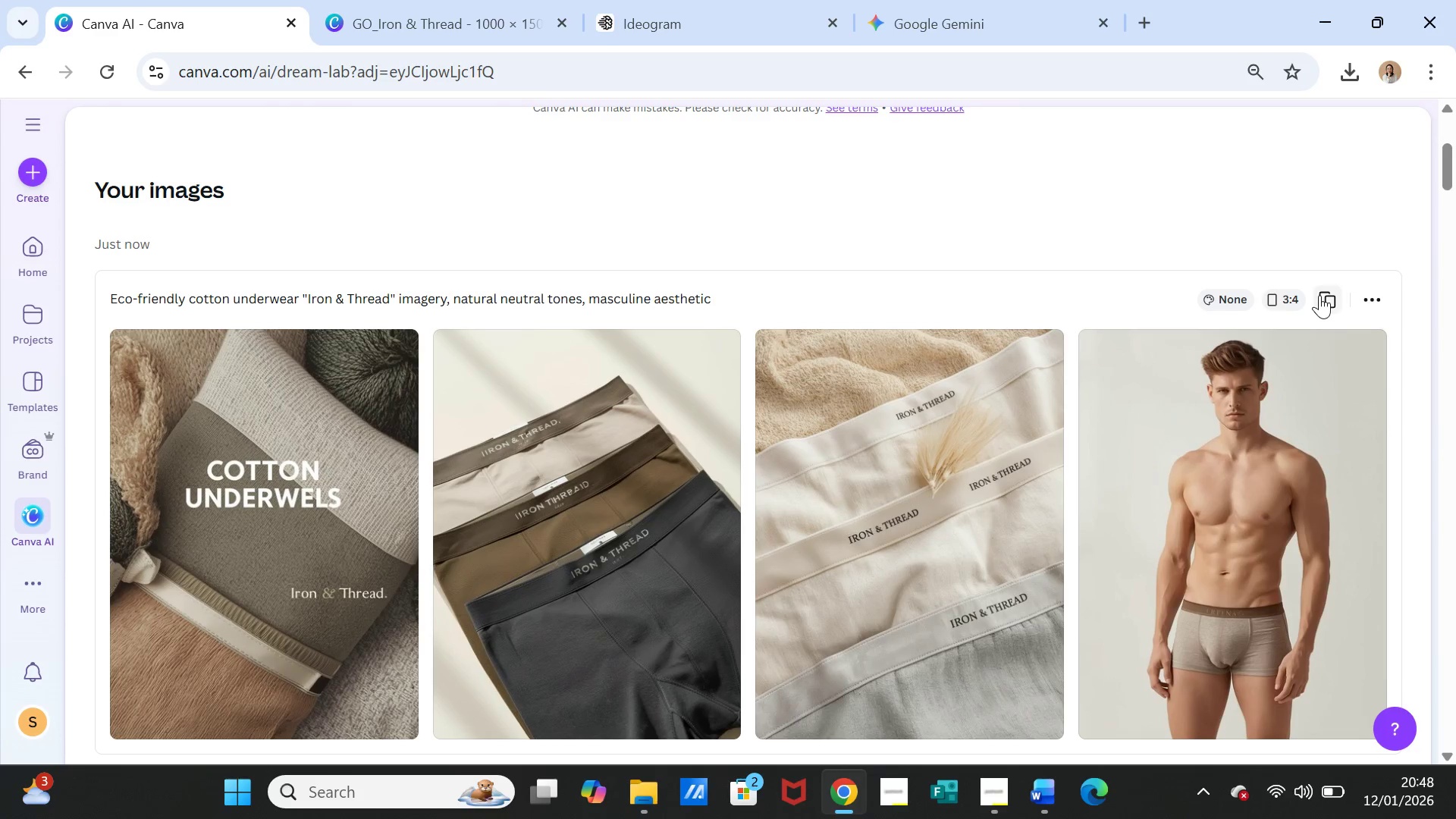 
left_click([1320, 295])
 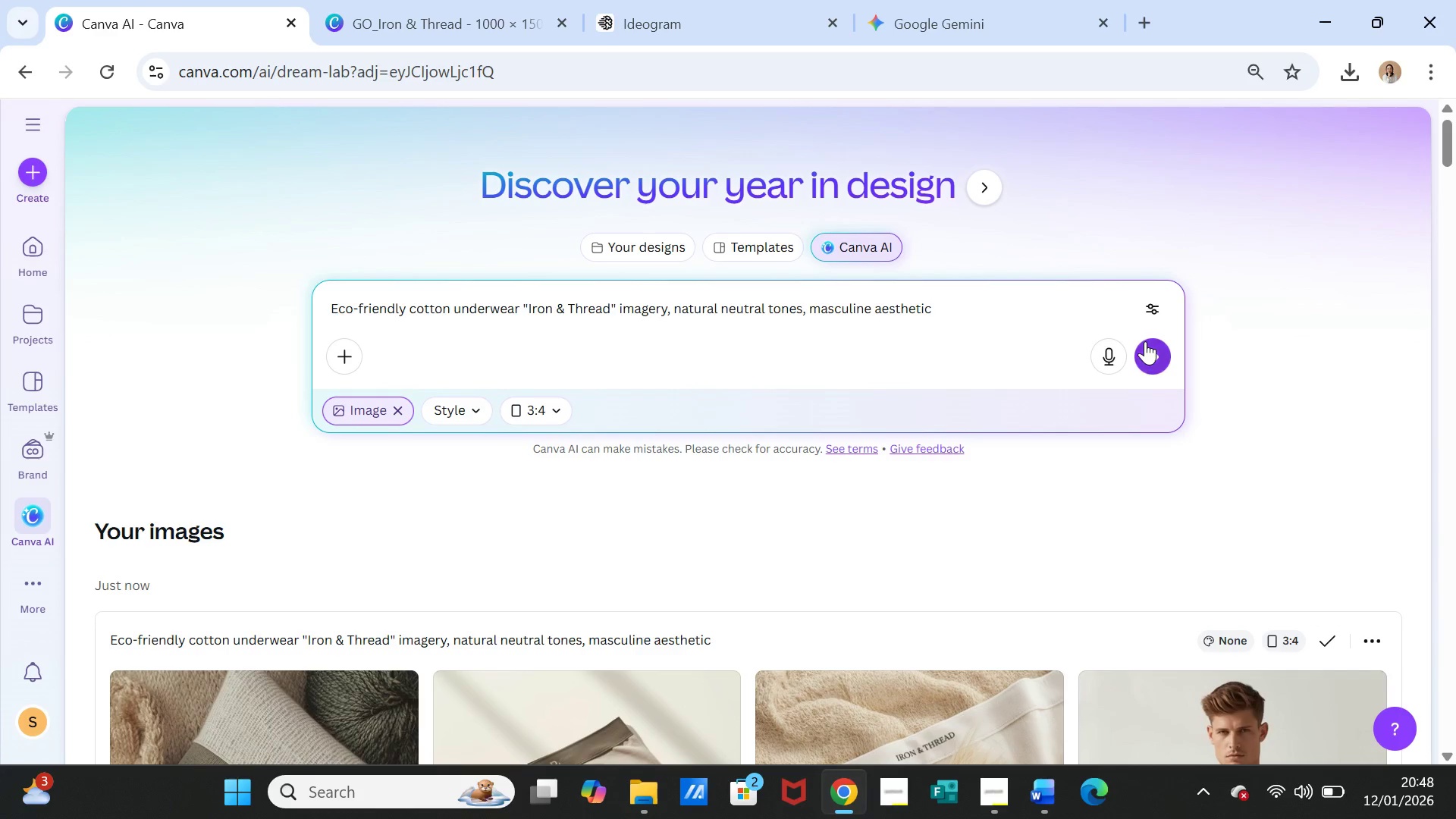 
left_click([1147, 349])
 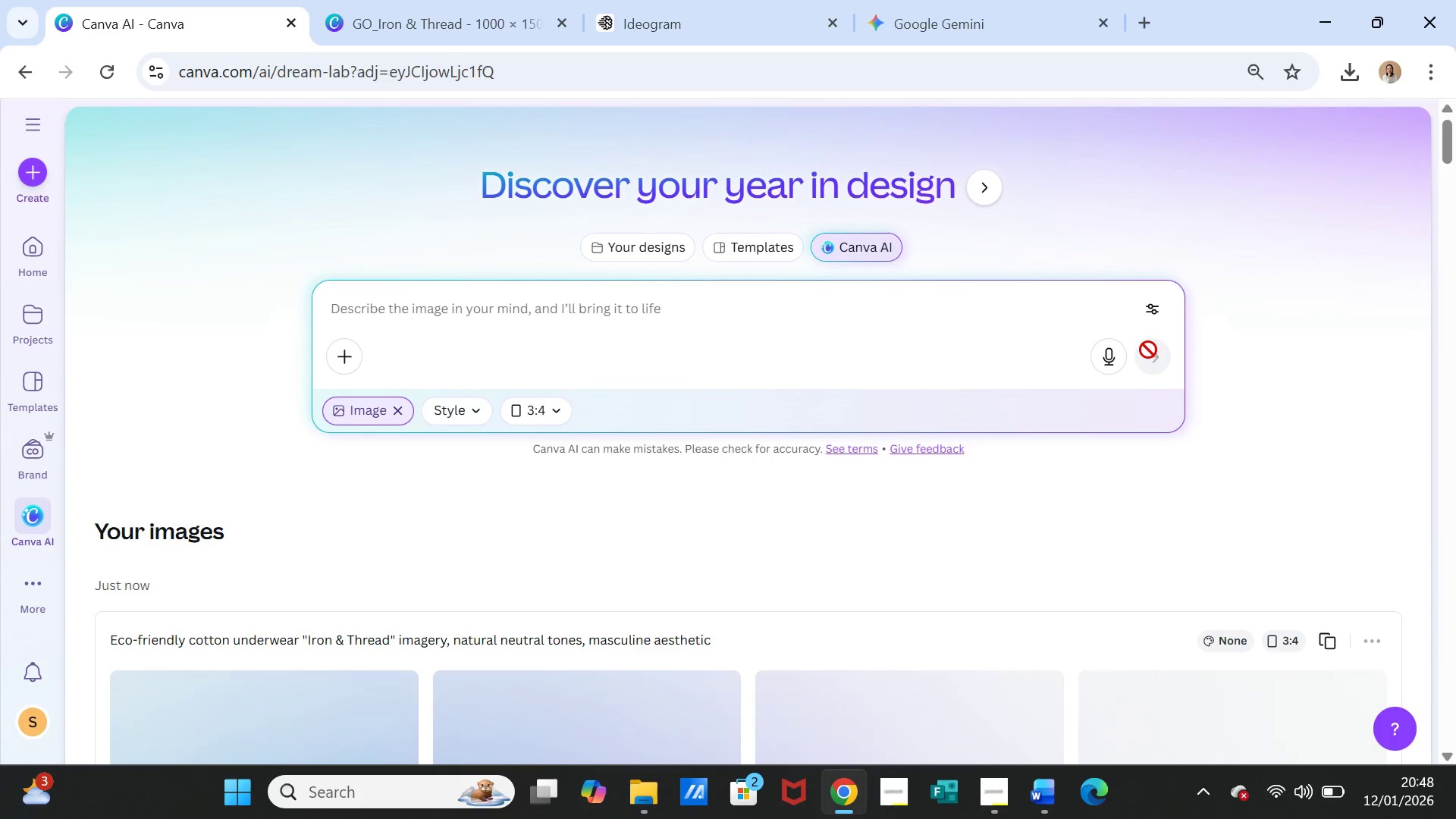 
wait(12.28)
 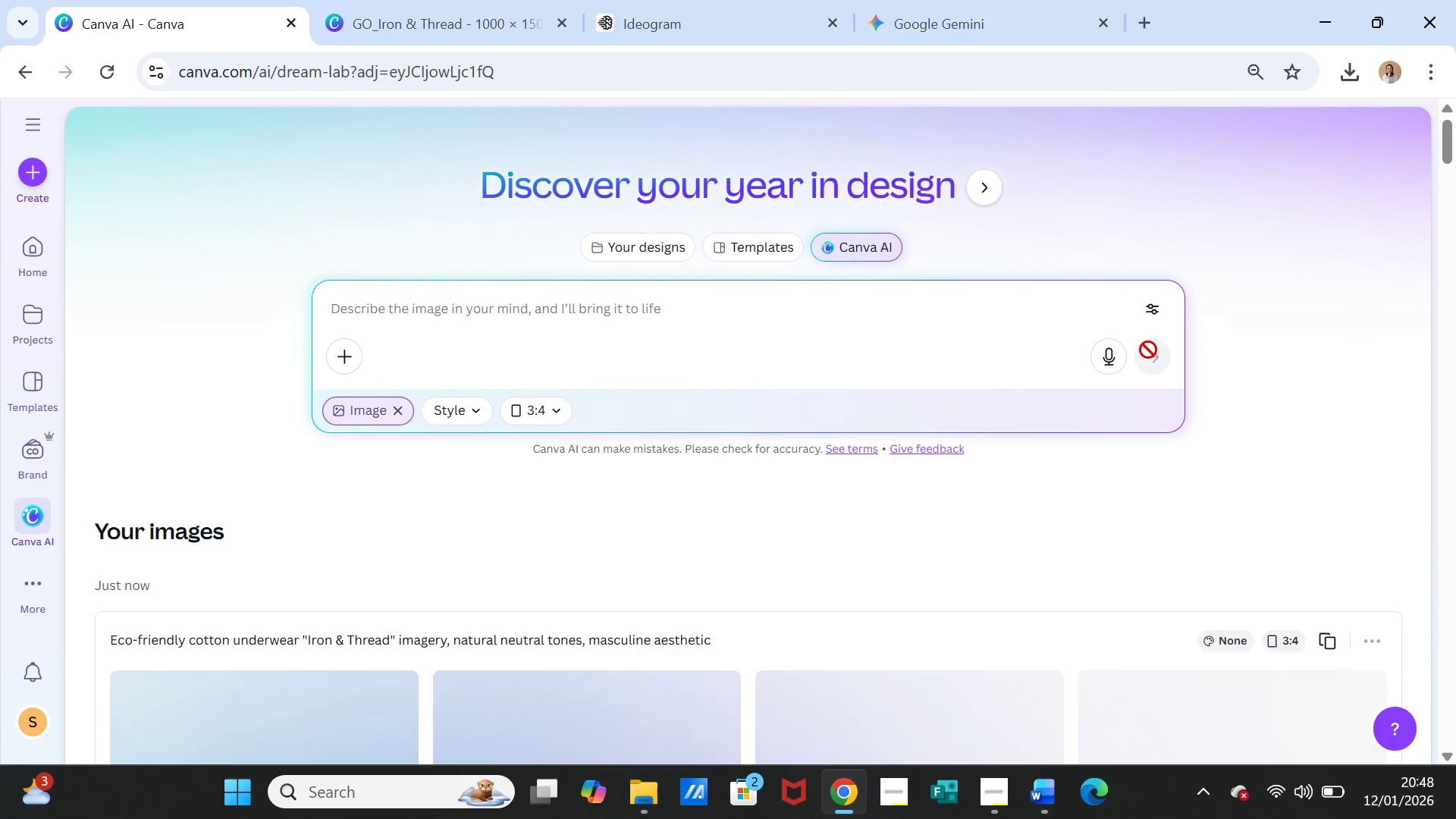 
scroll: coordinate [1116, 408], scroll_direction: down, amount: 3.0
 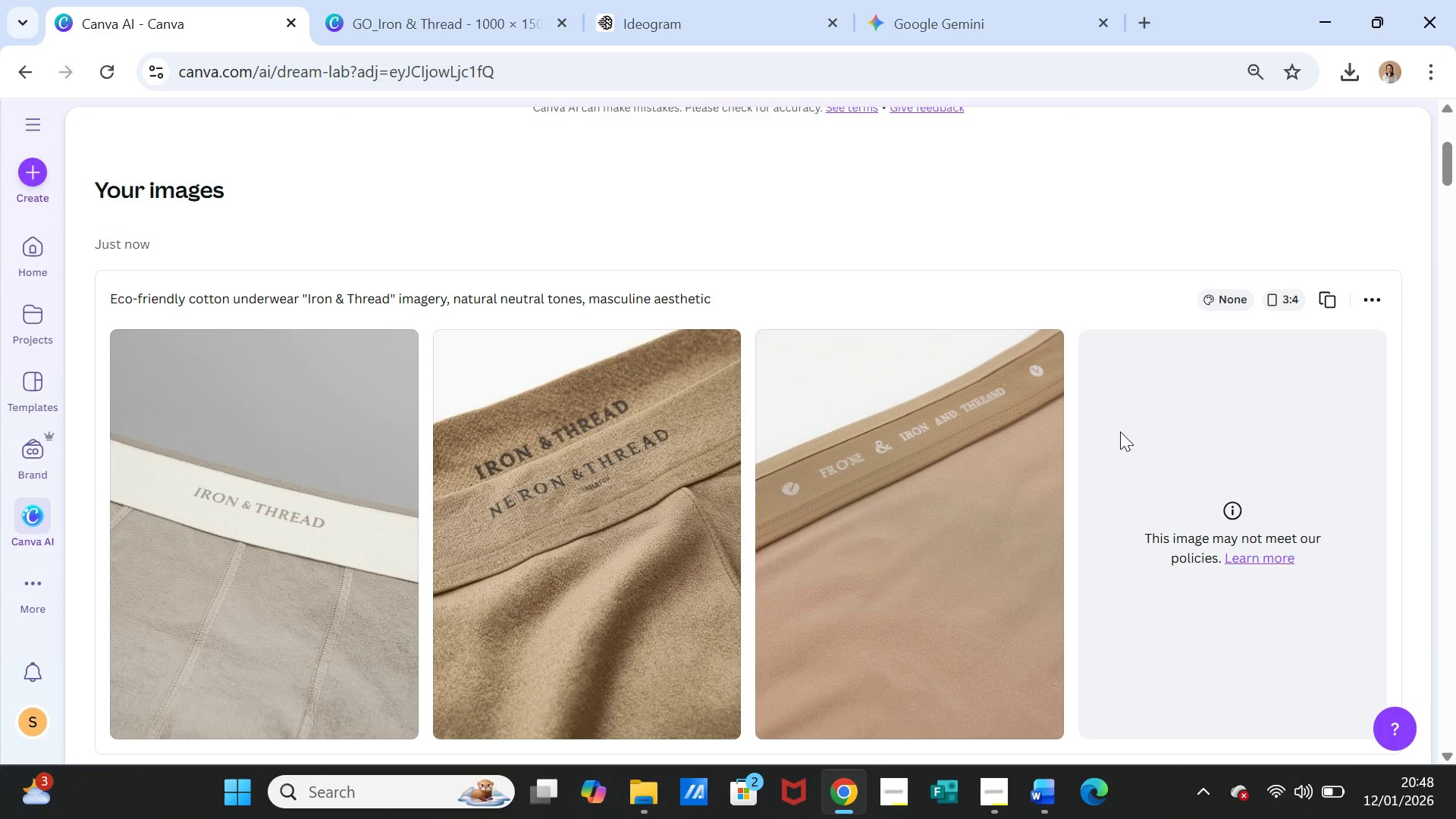 
wait(8.27)
 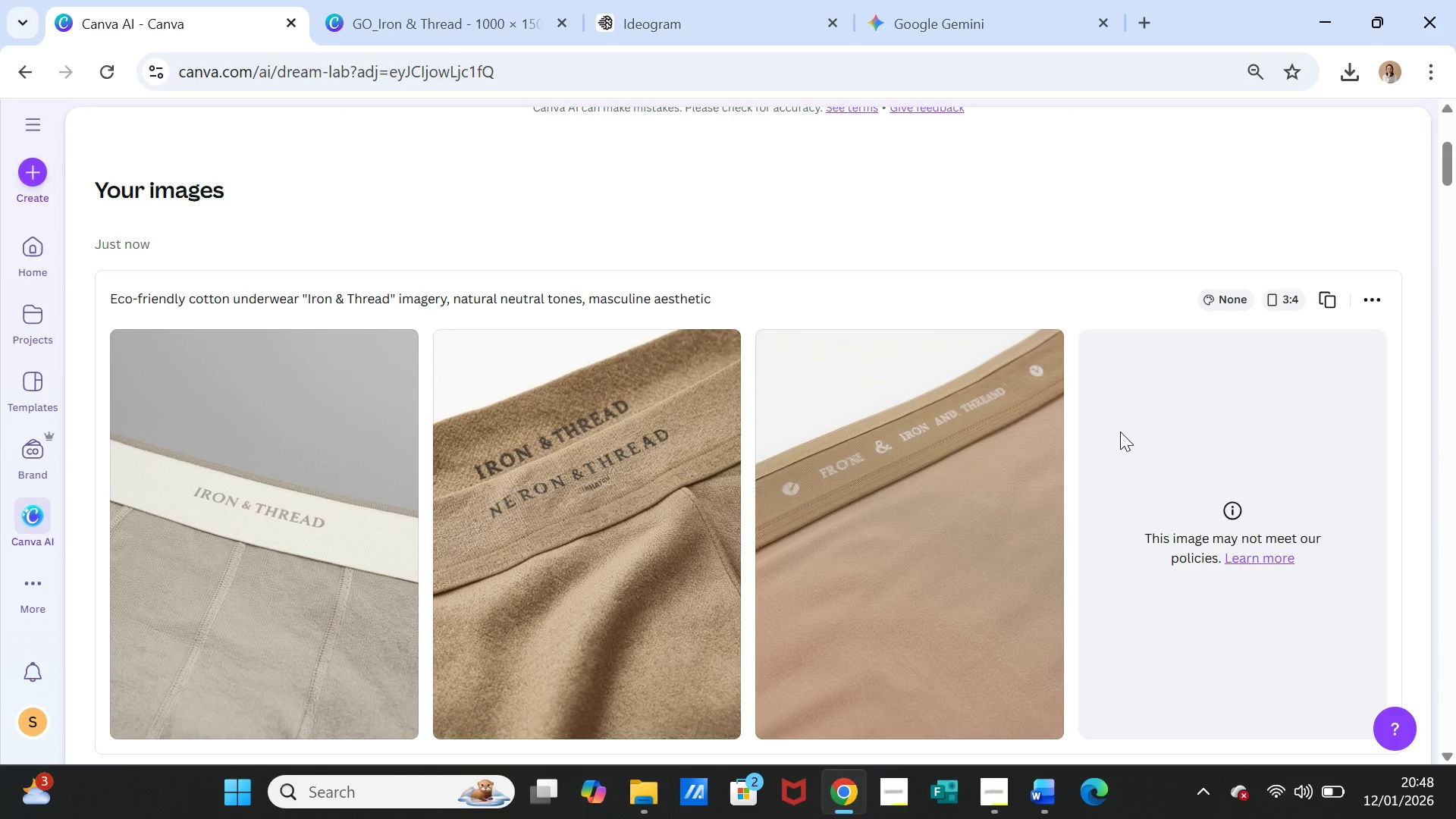 
scroll: coordinate [1209, 490], scroll_direction: down, amount: 3.0
 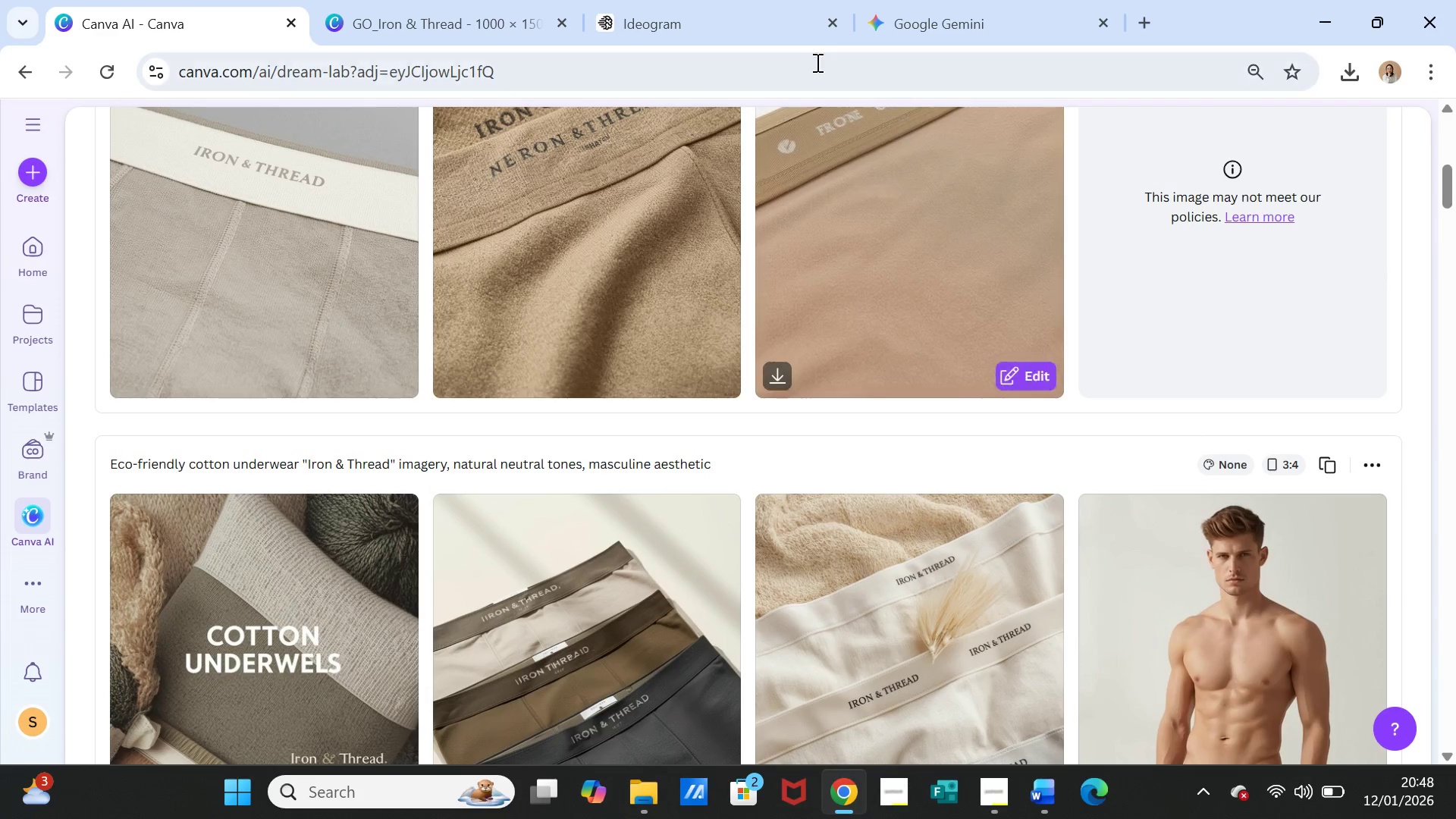 
mouse_move([642, 37])
 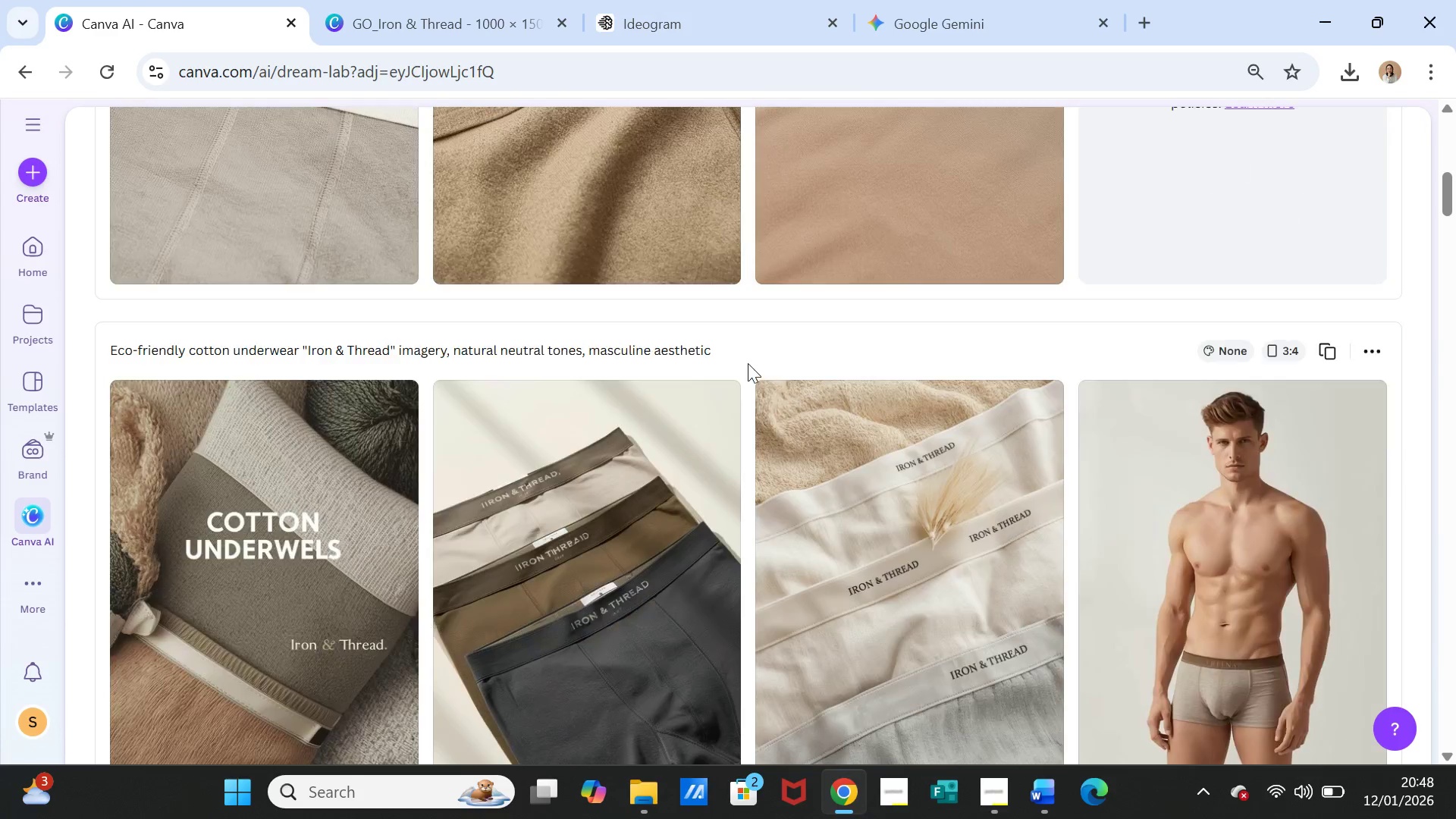 
scroll: coordinate [848, 380], scroll_direction: down, amount: 2.0
 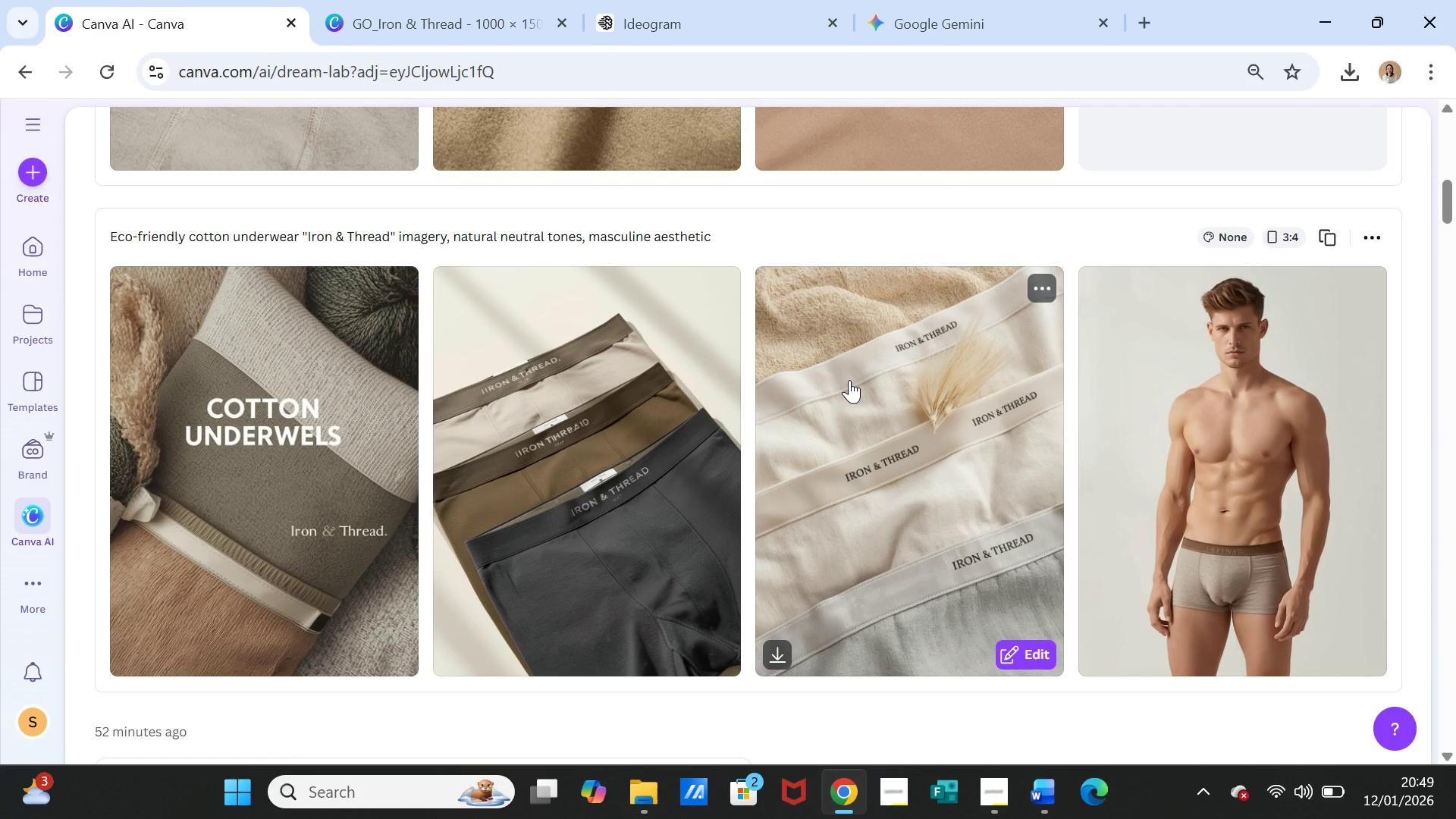 
scroll: coordinate [935, 296], scroll_direction: up, amount: 9.0
 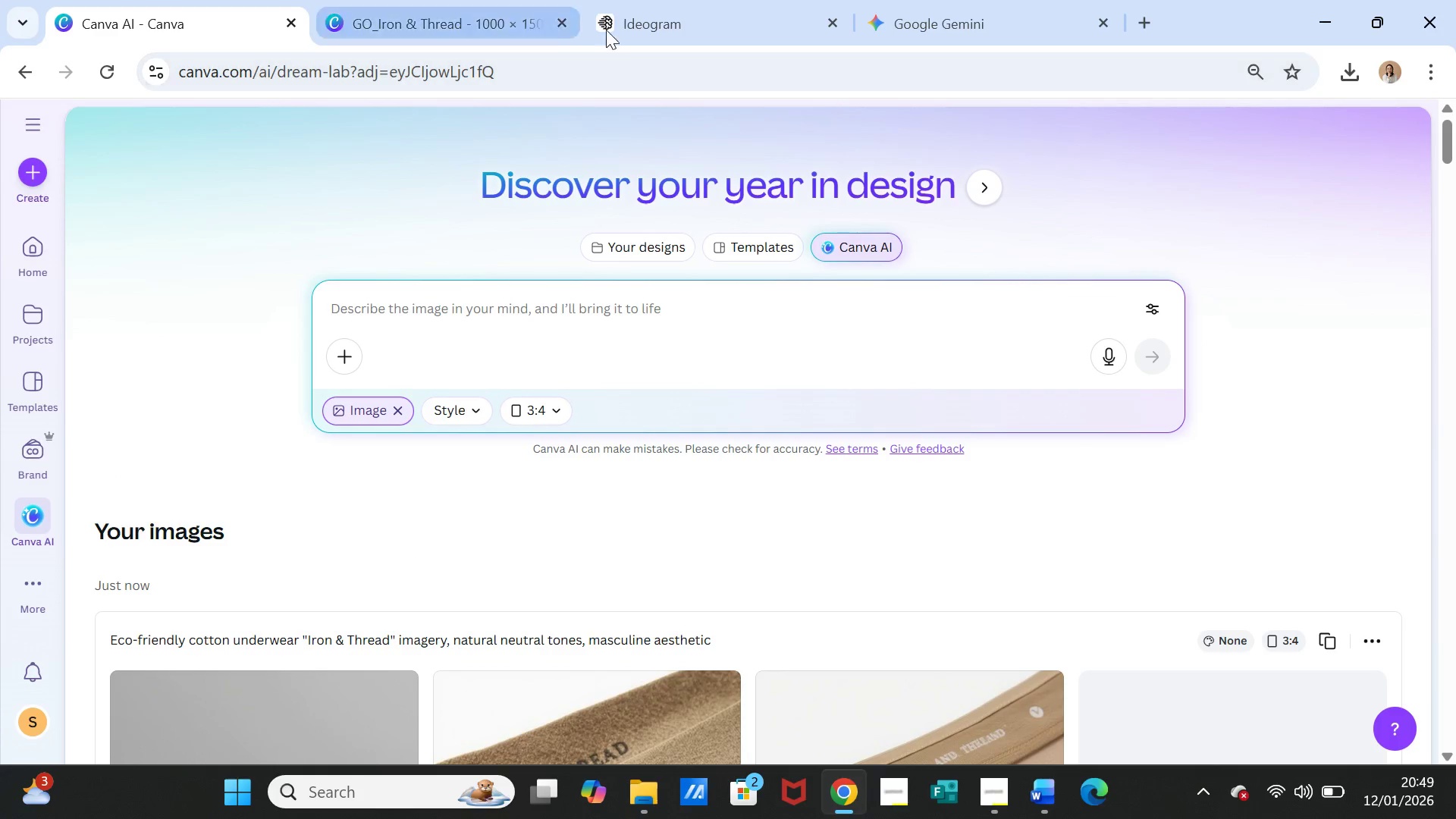 
left_click([709, 0])
 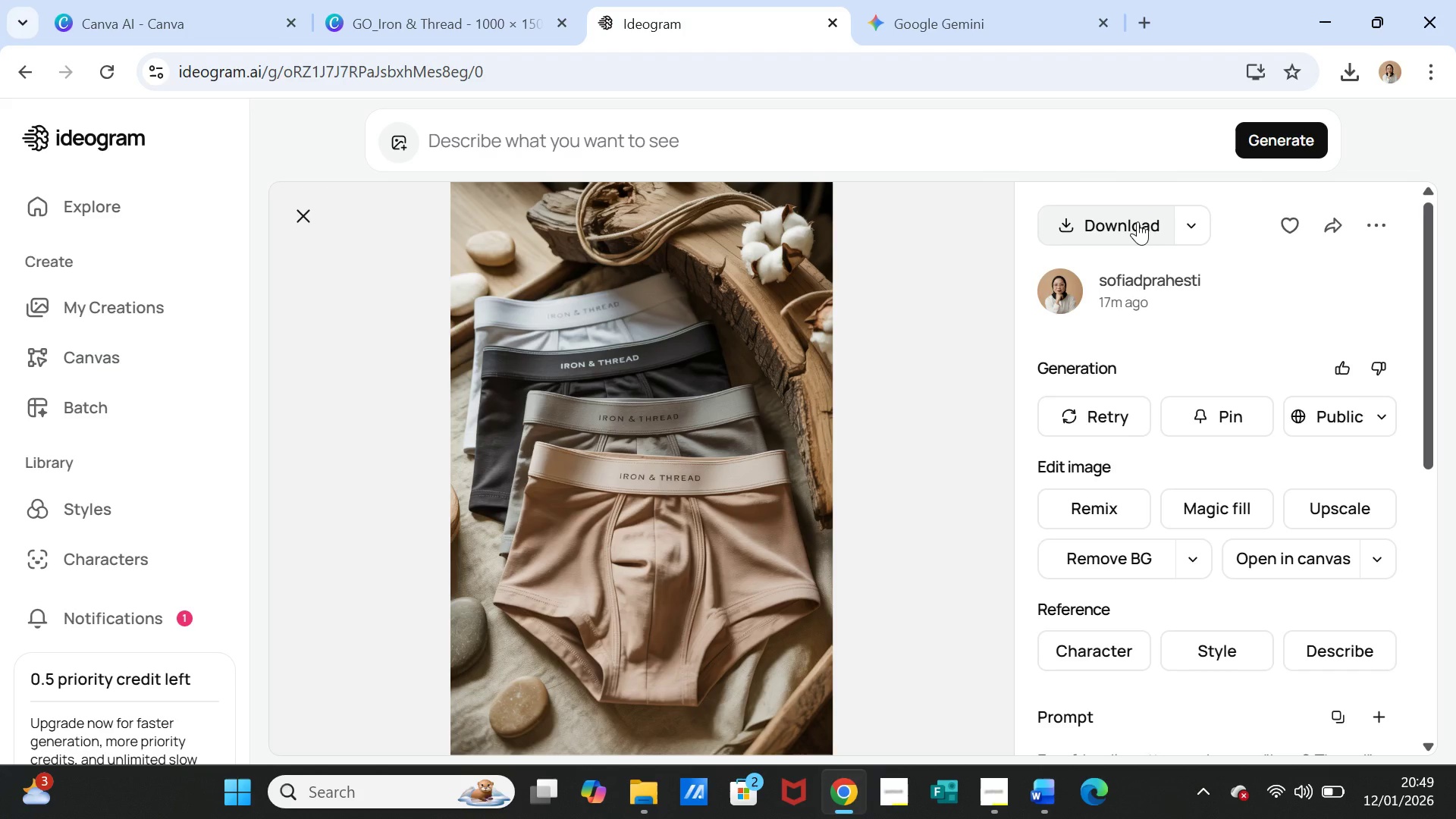 
left_click([1138, 221])
 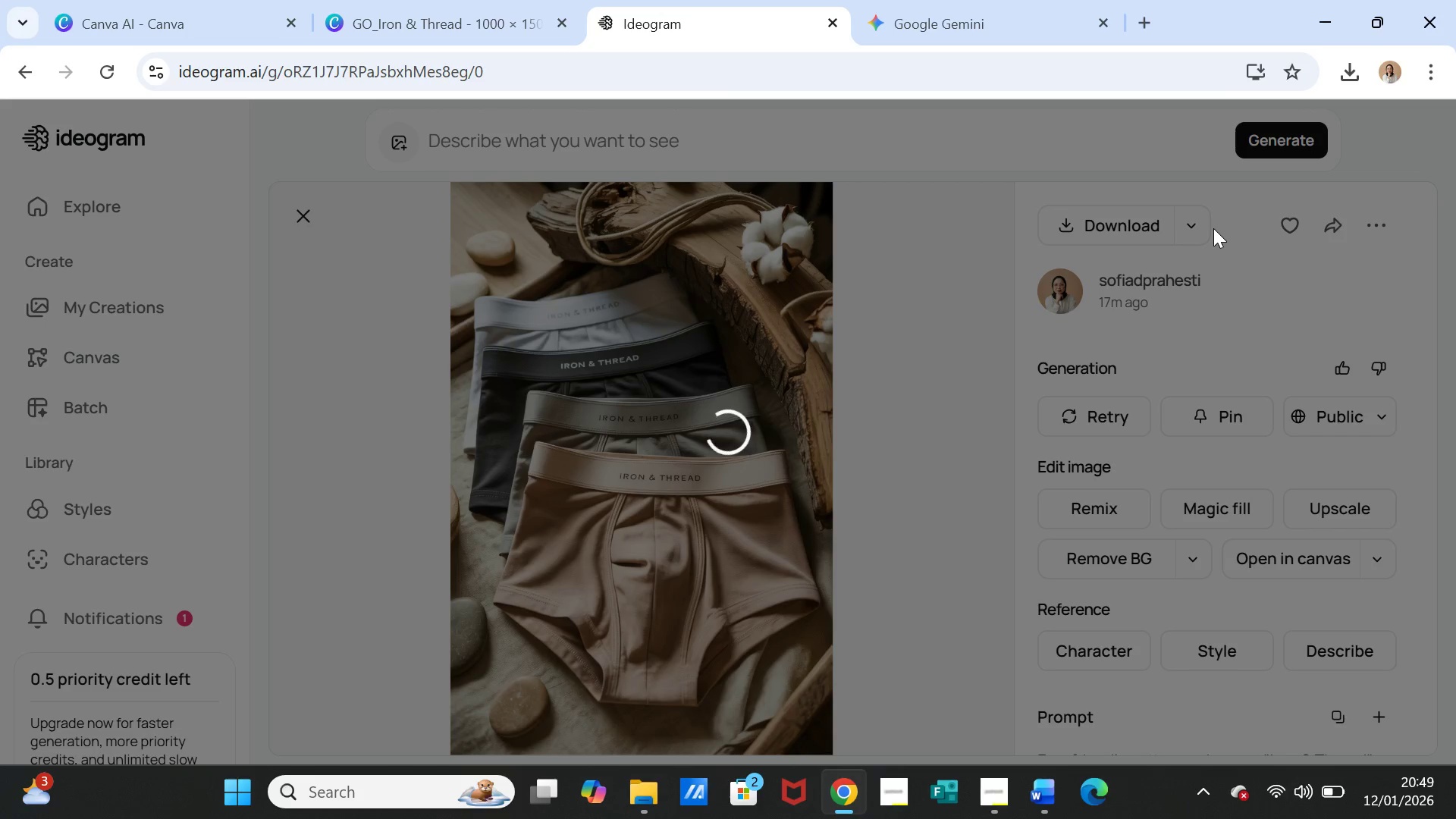 
wait(7.44)
 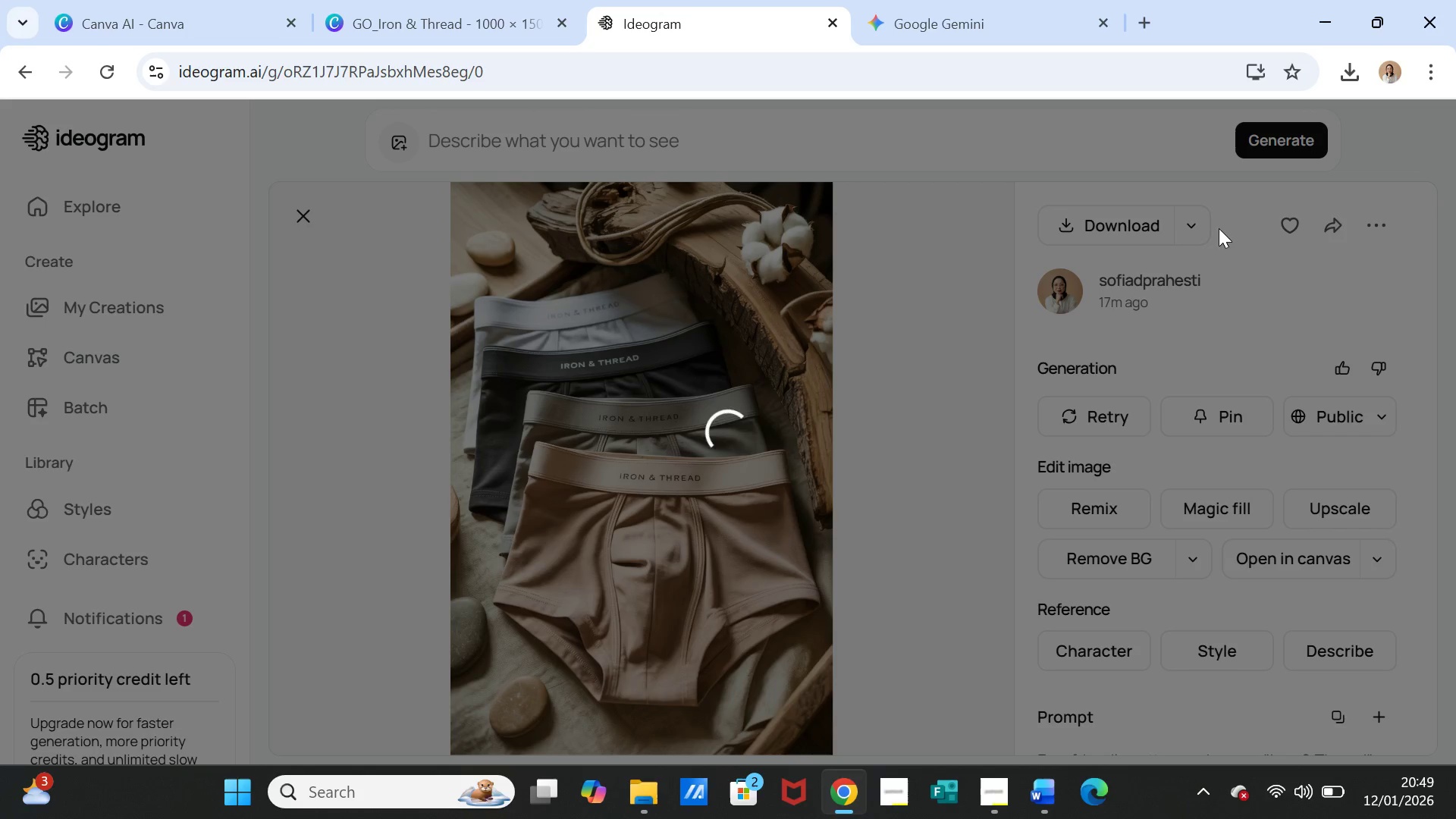 
left_click([995, 779])